 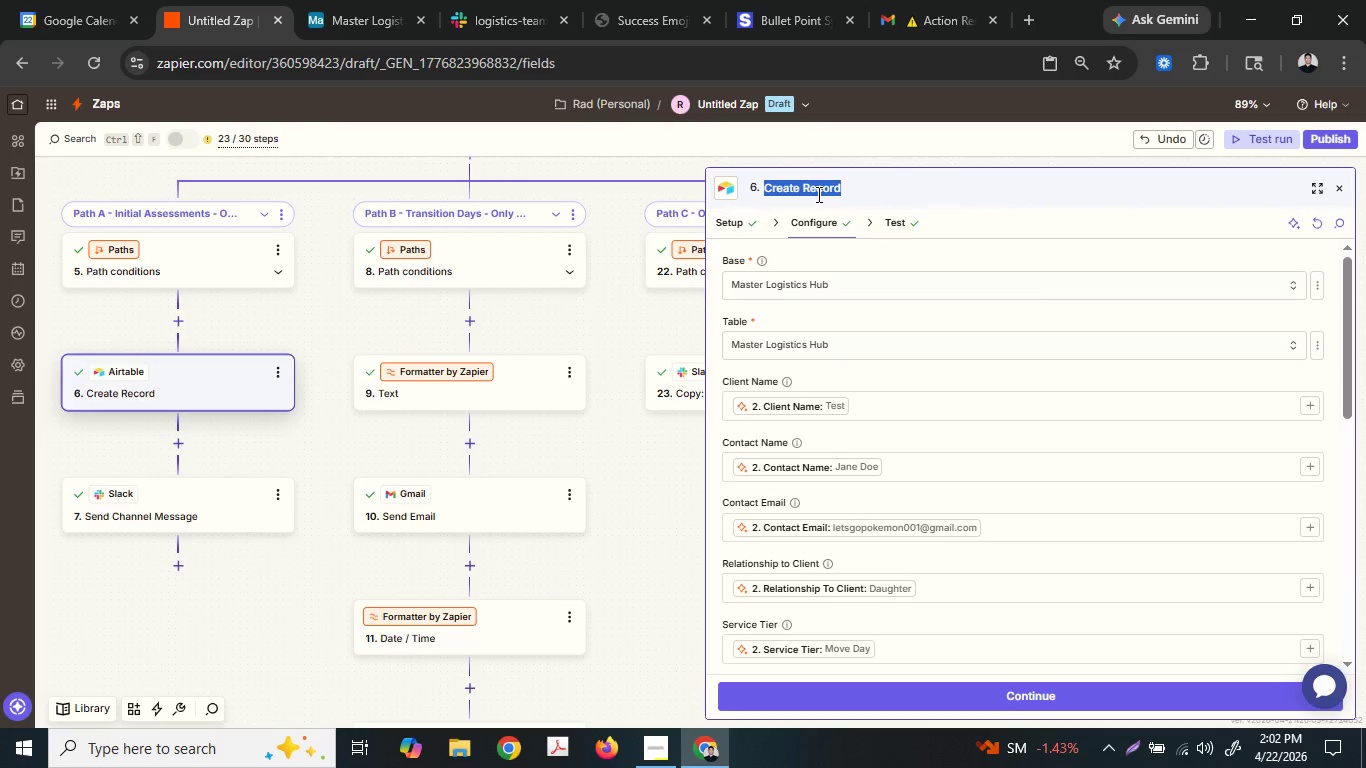 
type(Crea)
 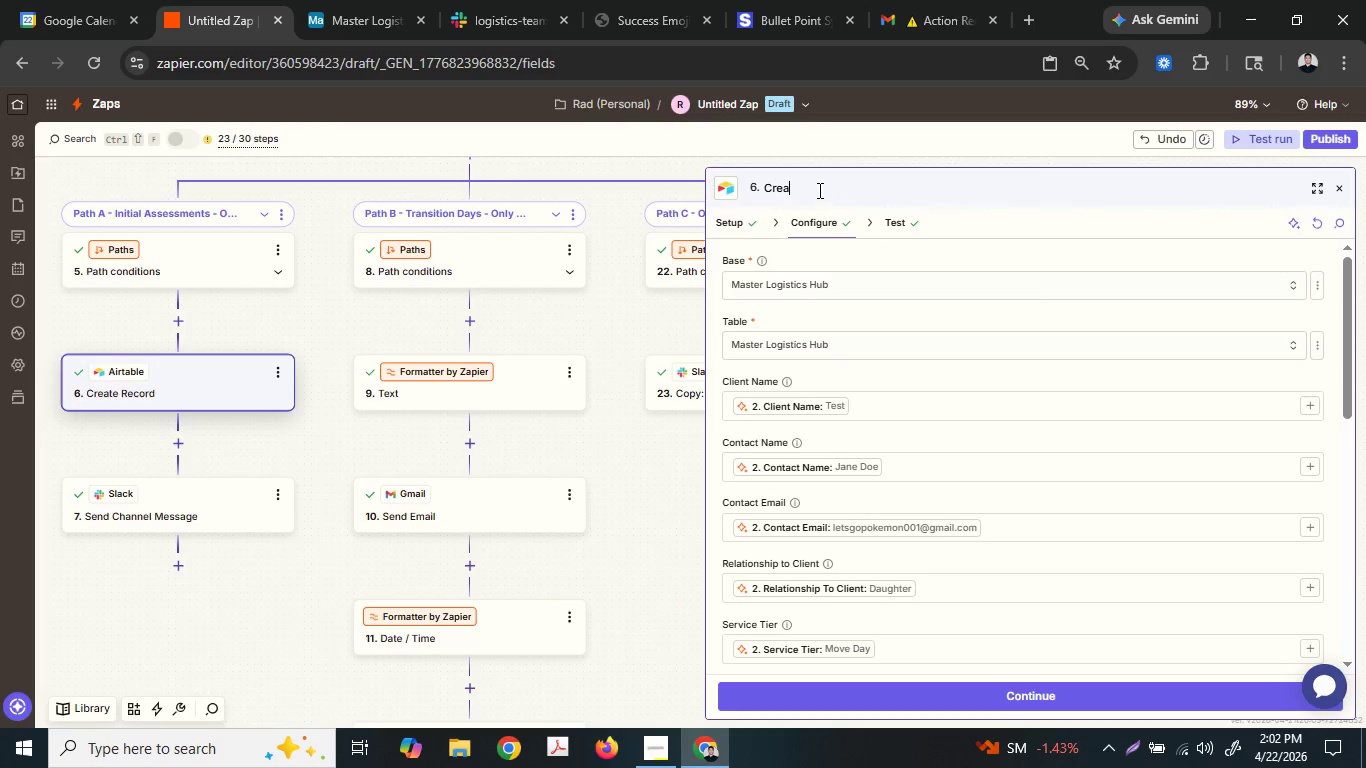 
type(te an Airtable record for the )
 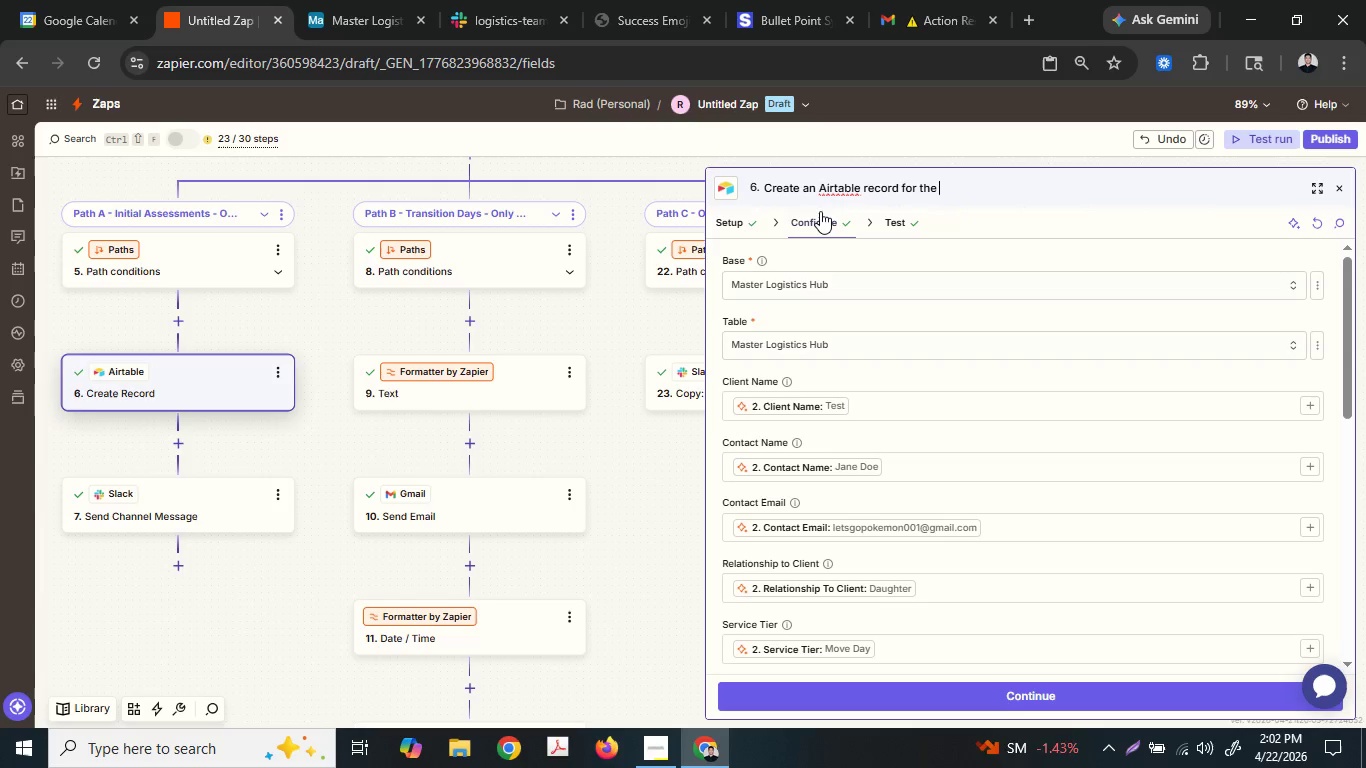 
type(Consultation)
 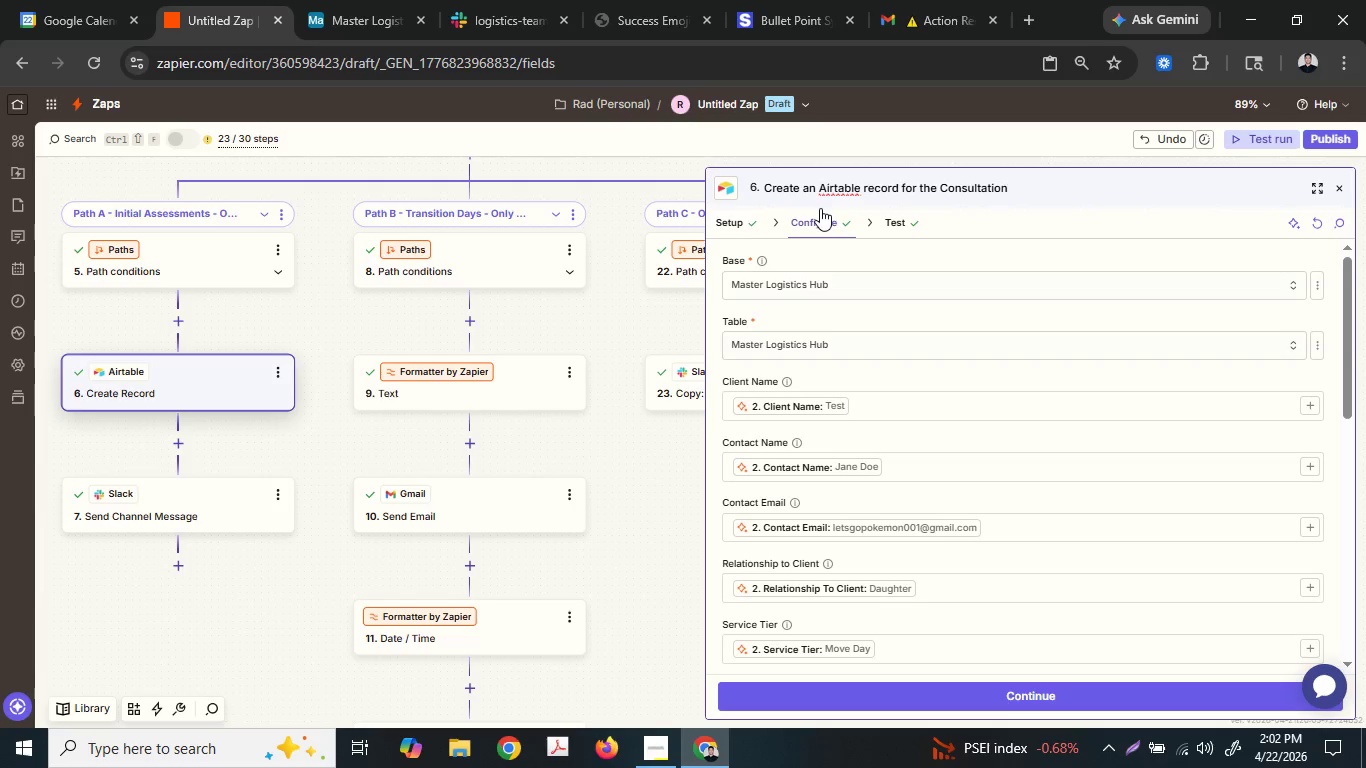 
type( log)
 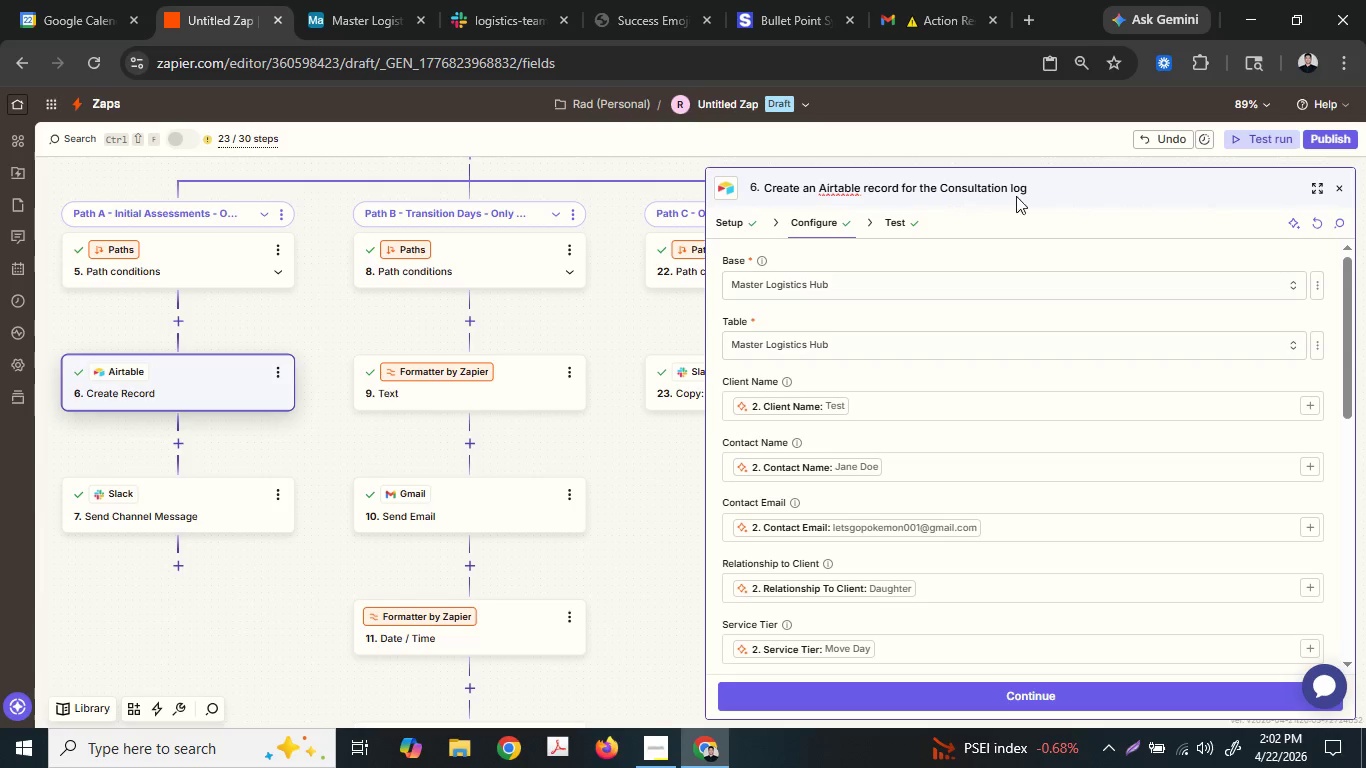 
double_click([1013, 183])
 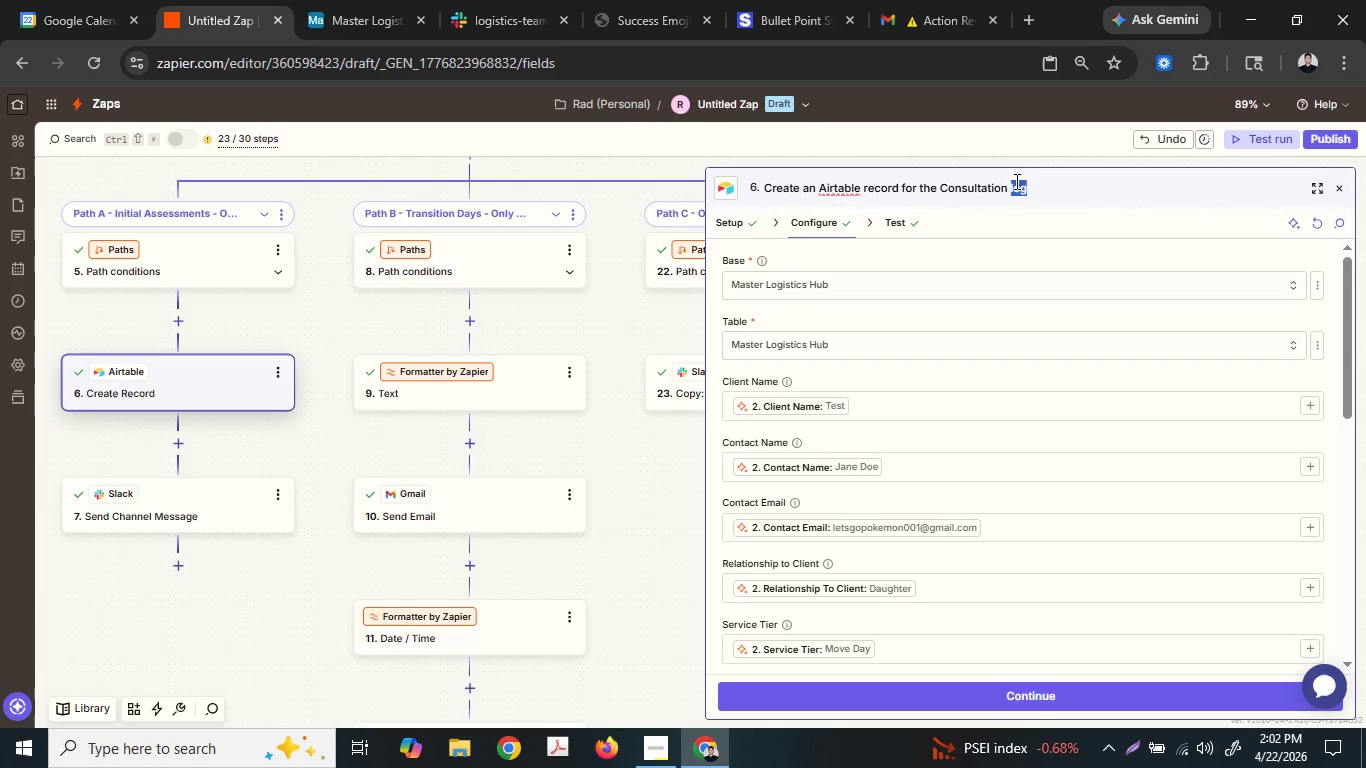 
type(leads)
 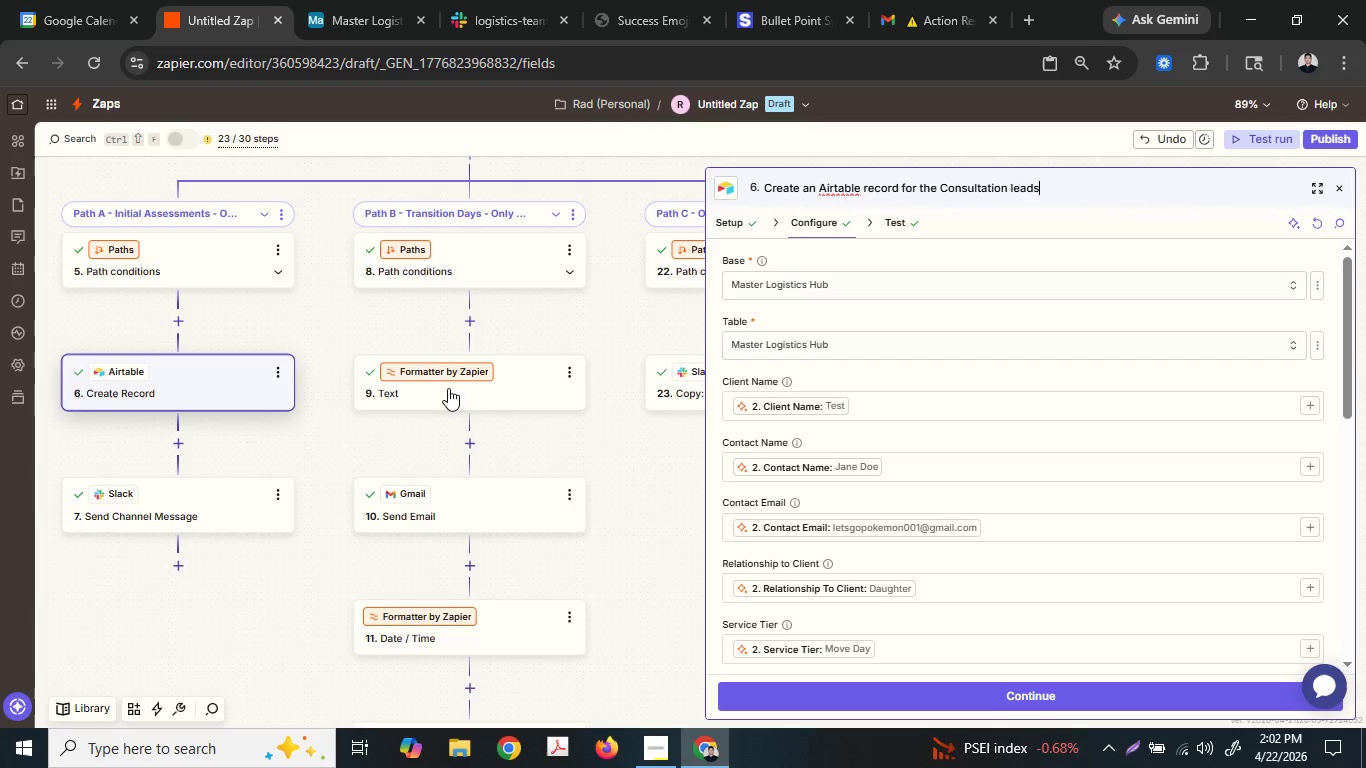 
left_click([212, 484])
 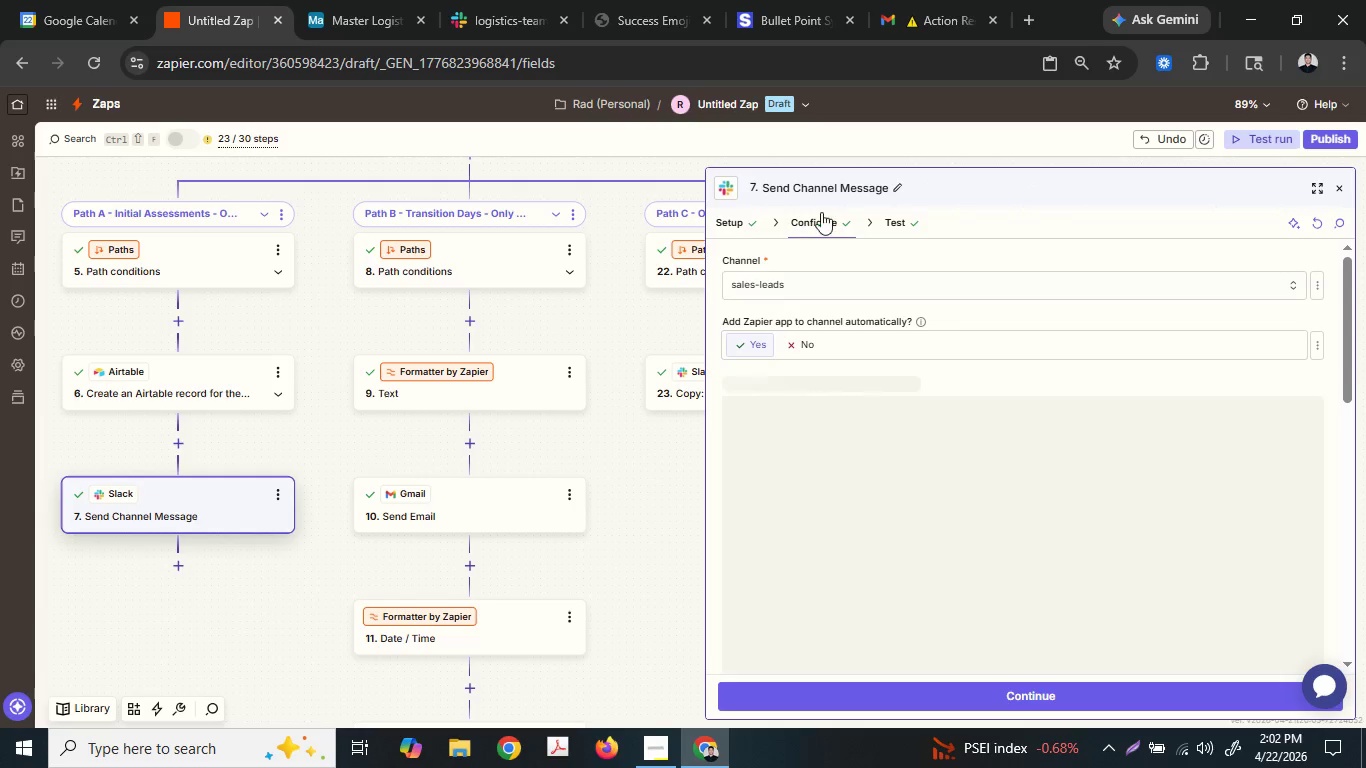 
left_click([861, 194])
 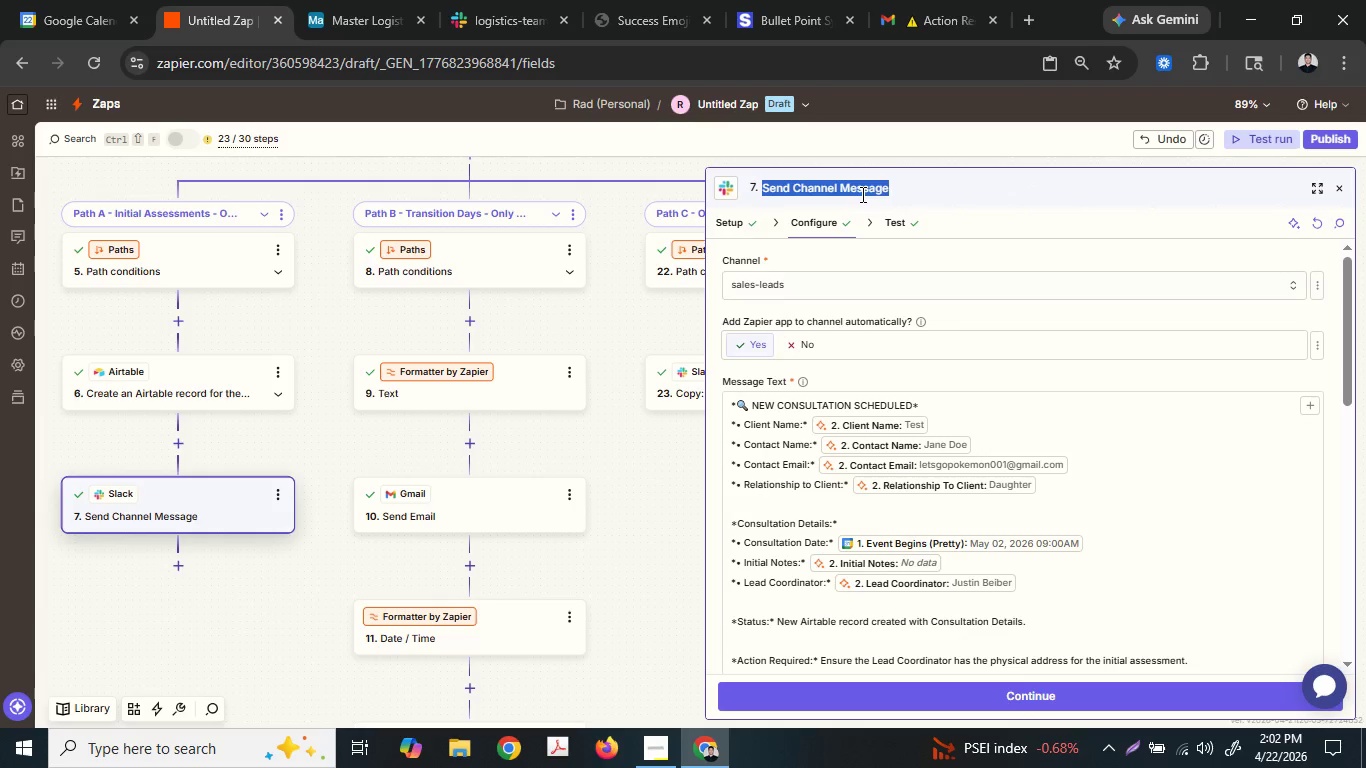 
type(Send a )
 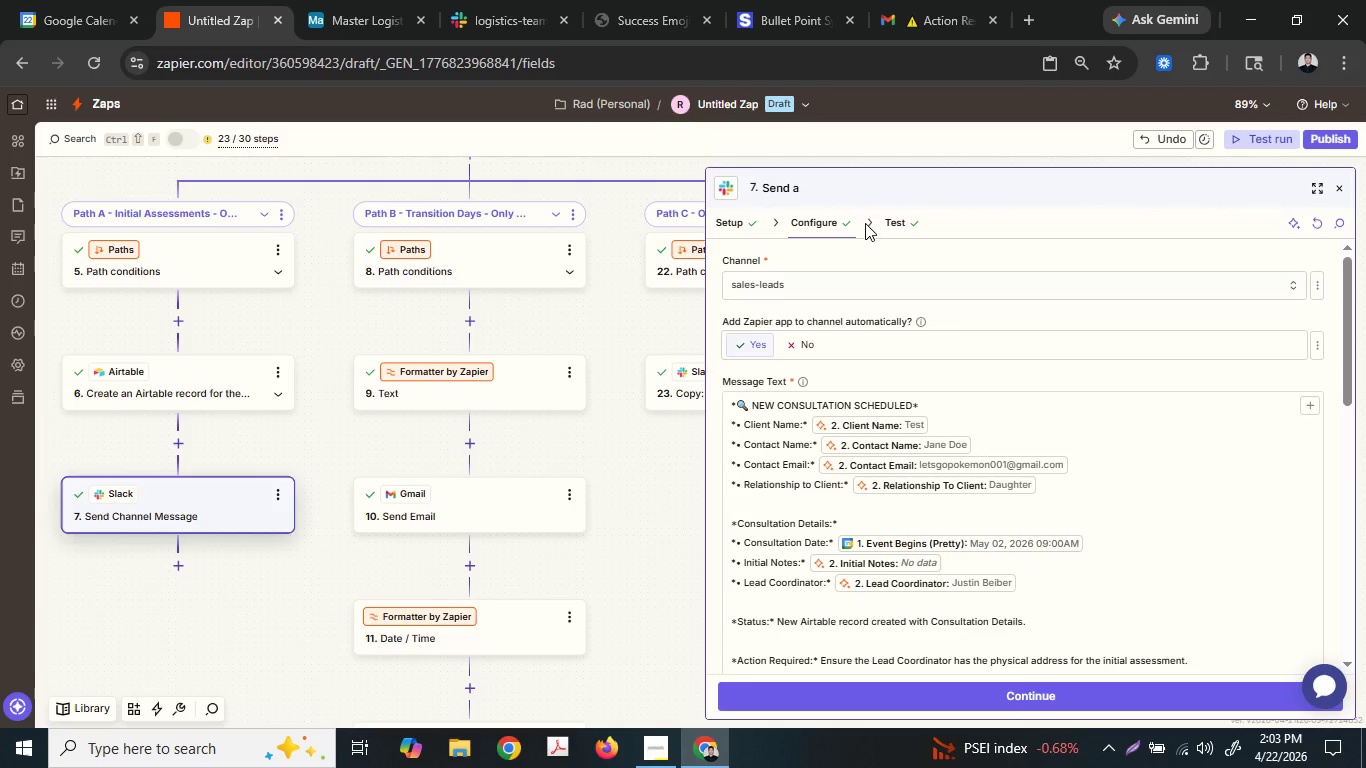 
type(cha)
key(Backspace)
key(Backspace)
key(Backspace)
type(Slack m)
 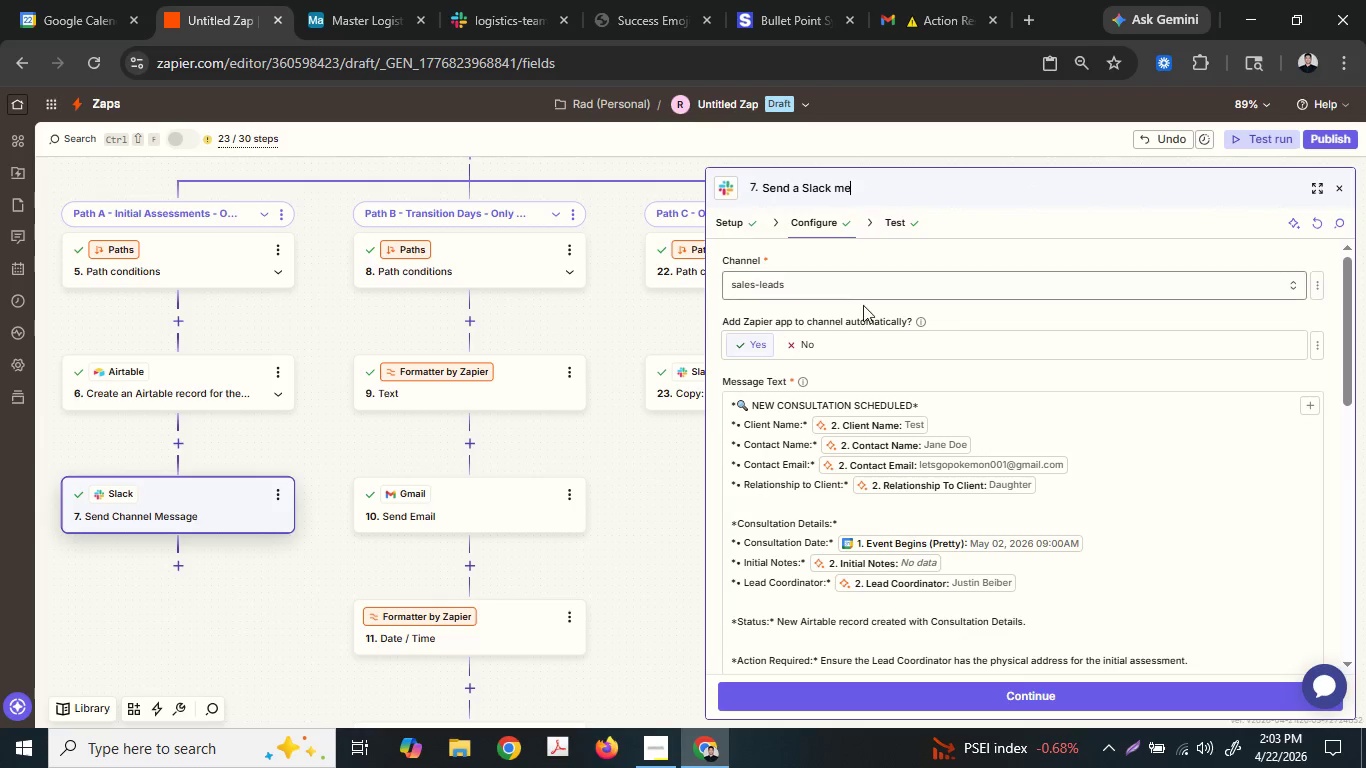 
type(essage to th )
key(Backspace)
type(e)
 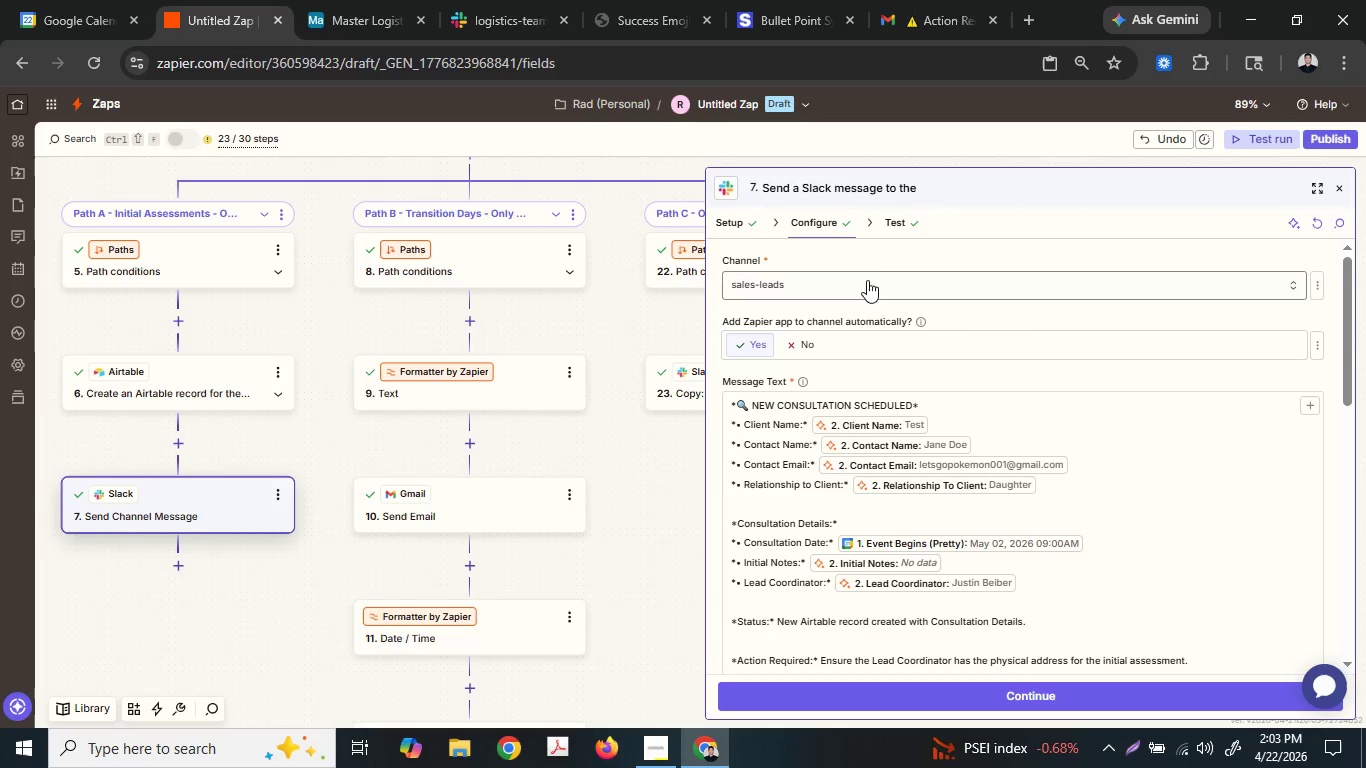 
type( s)
key(Backspace)
type(sales-lea)
 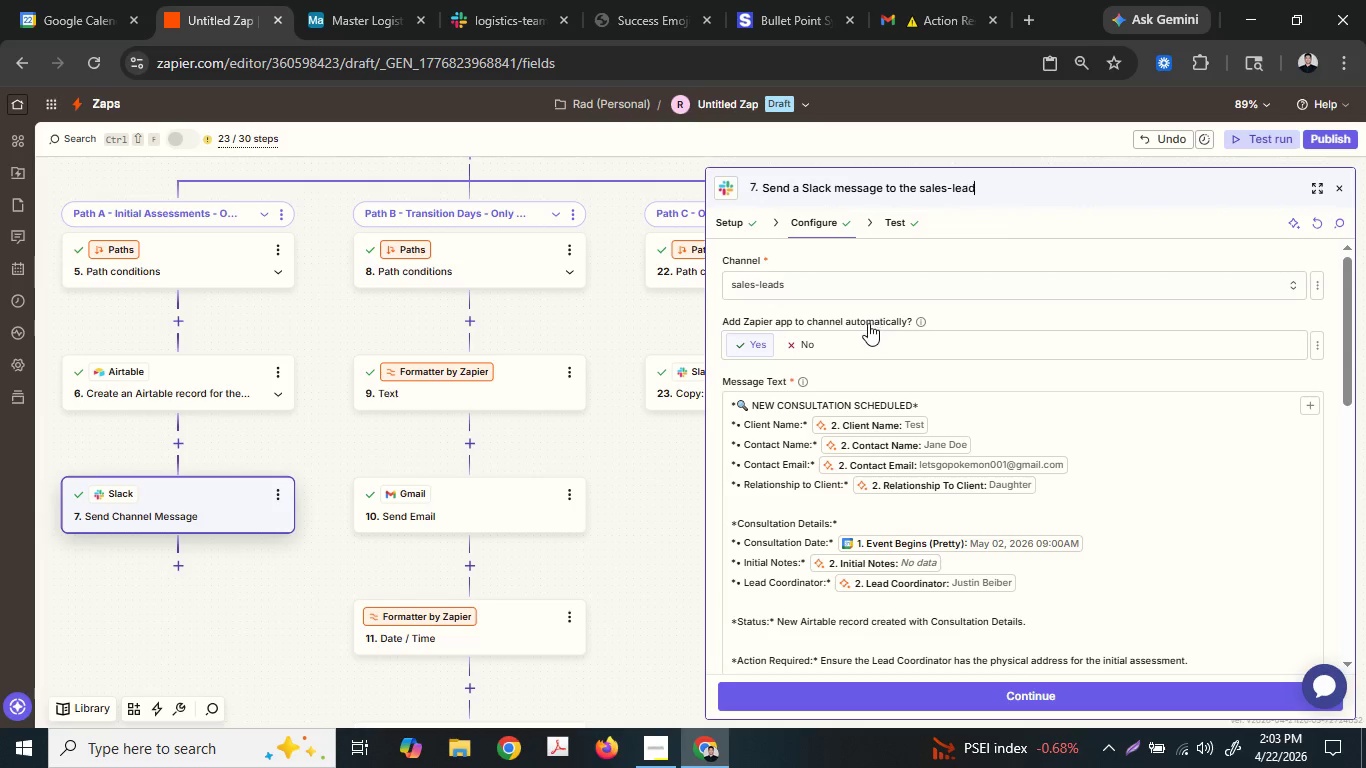 
type(ds channel)
 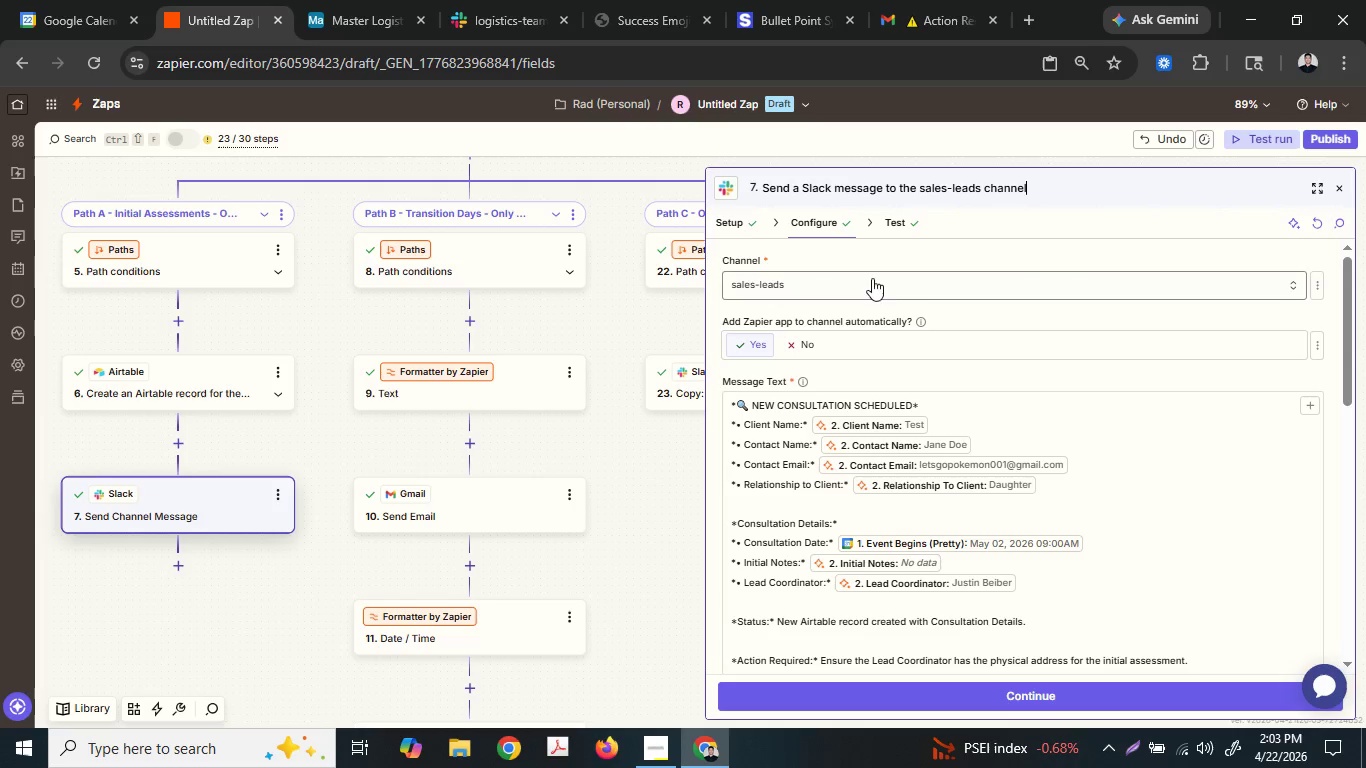 
type( for )
 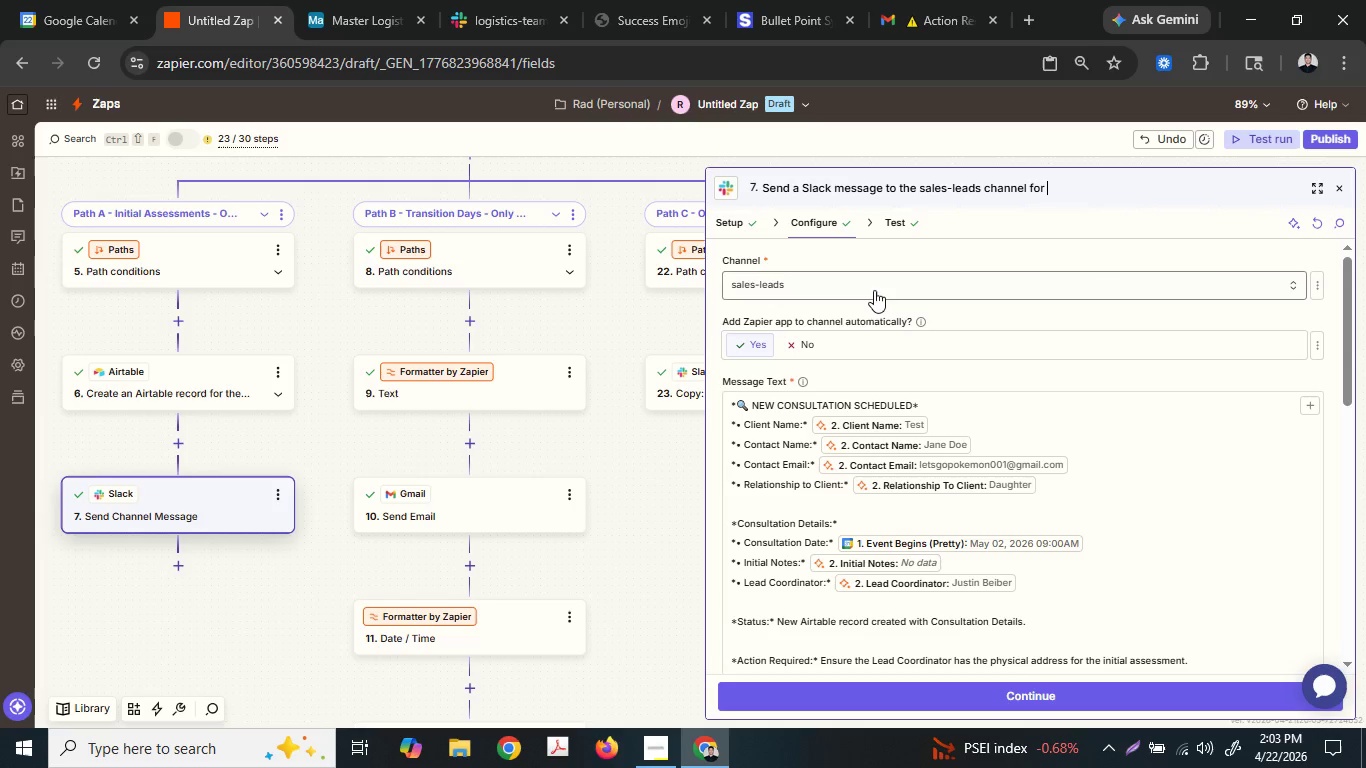 
type(propert)
 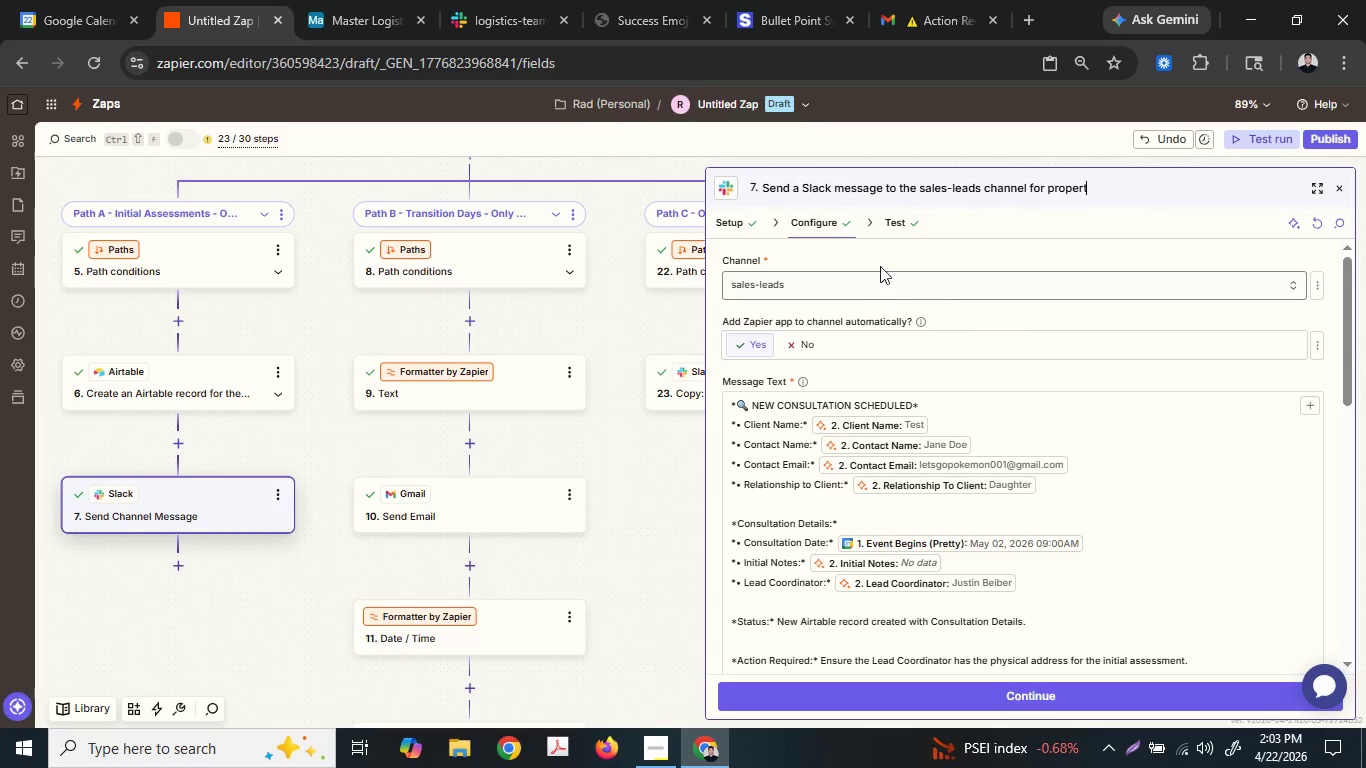 
type( noti)
 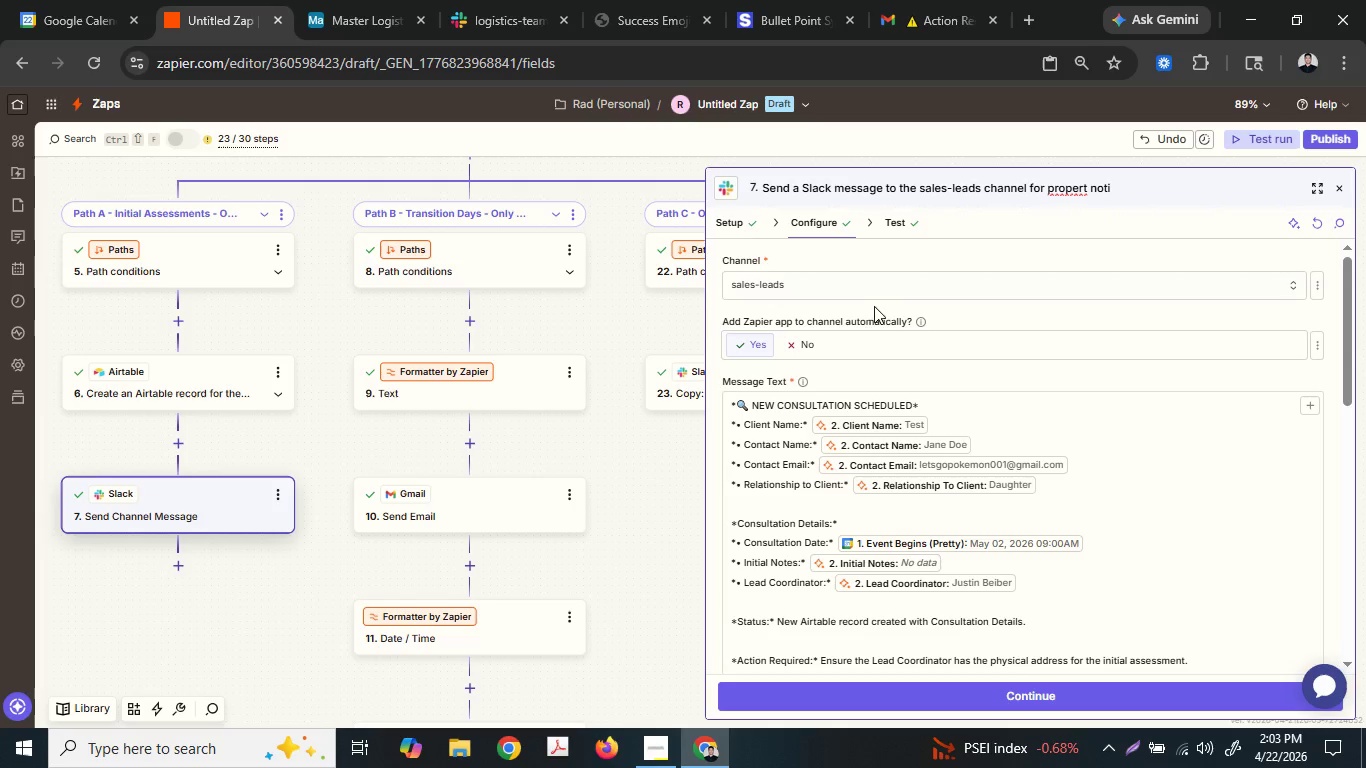 
key(Backspace)
 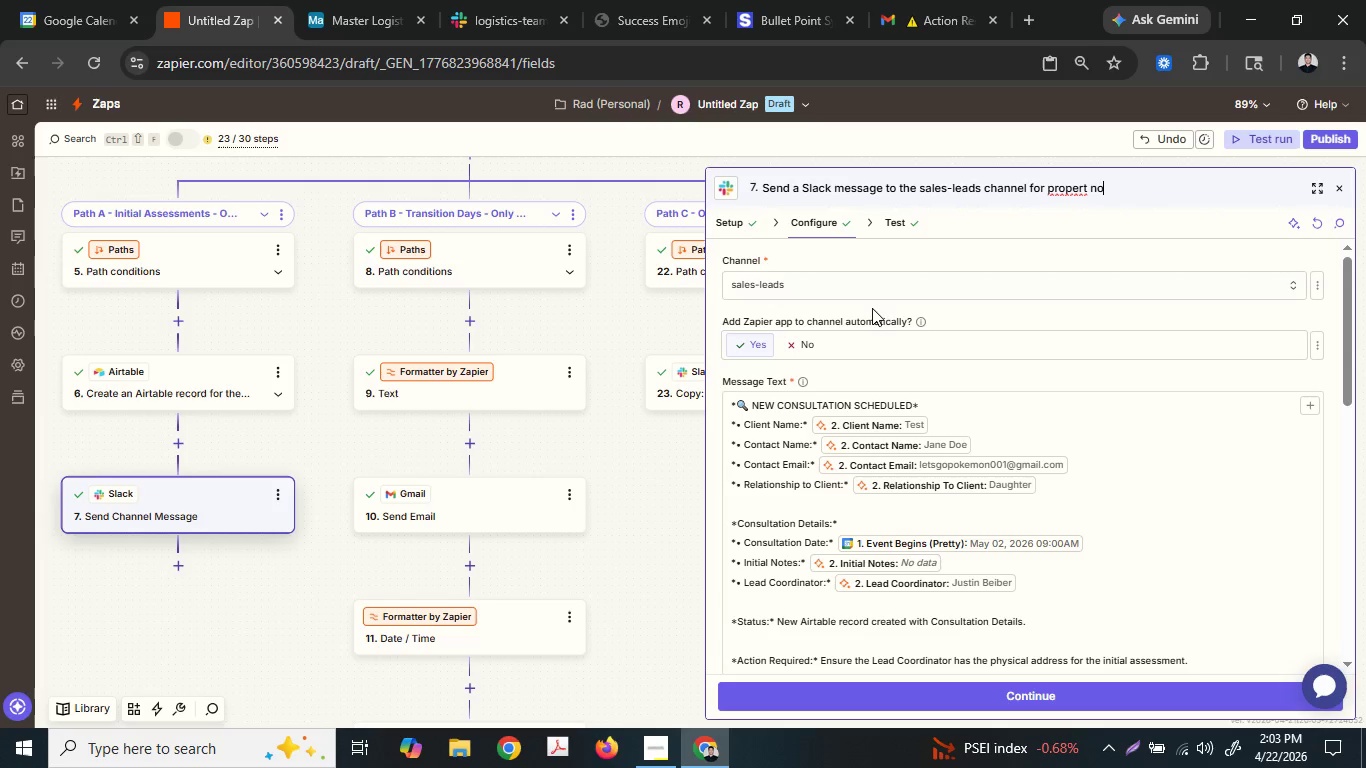 
key(Backspace)
 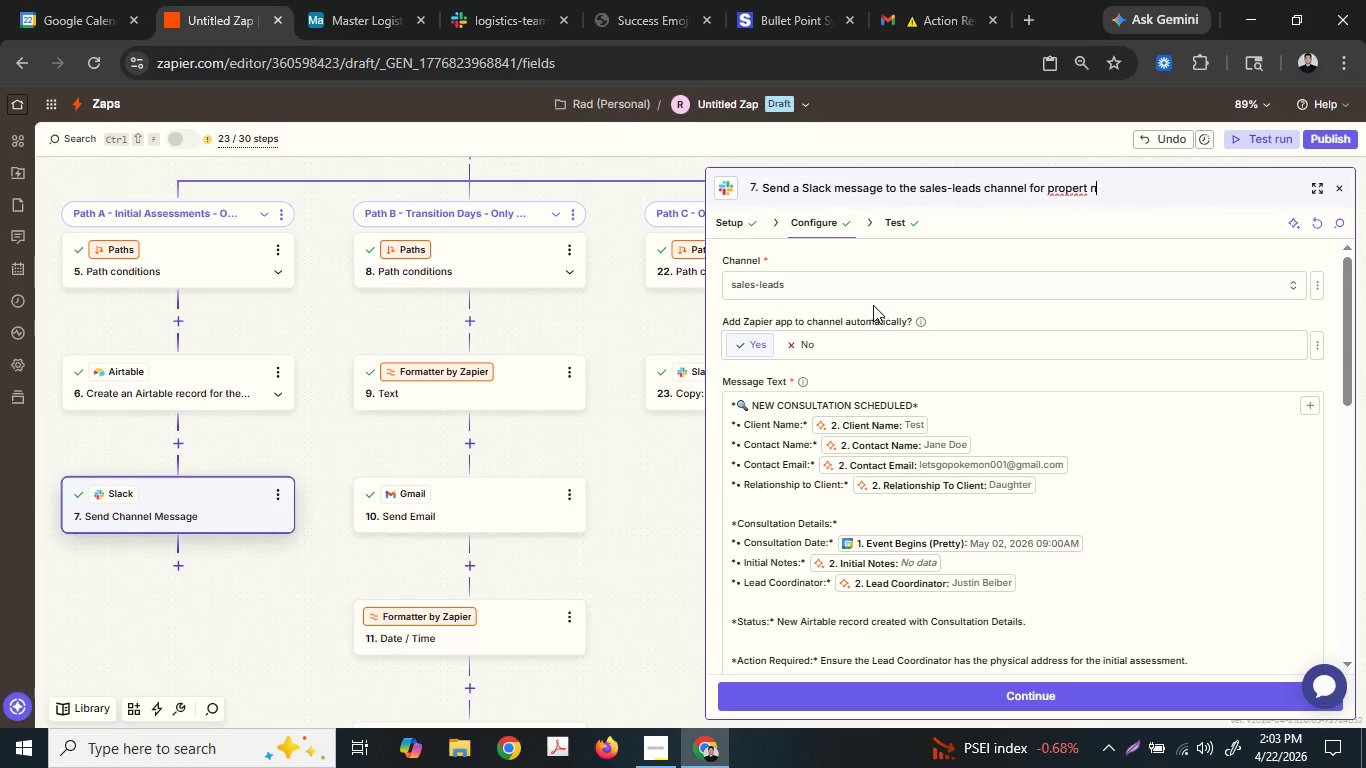 
key(Backspace)